 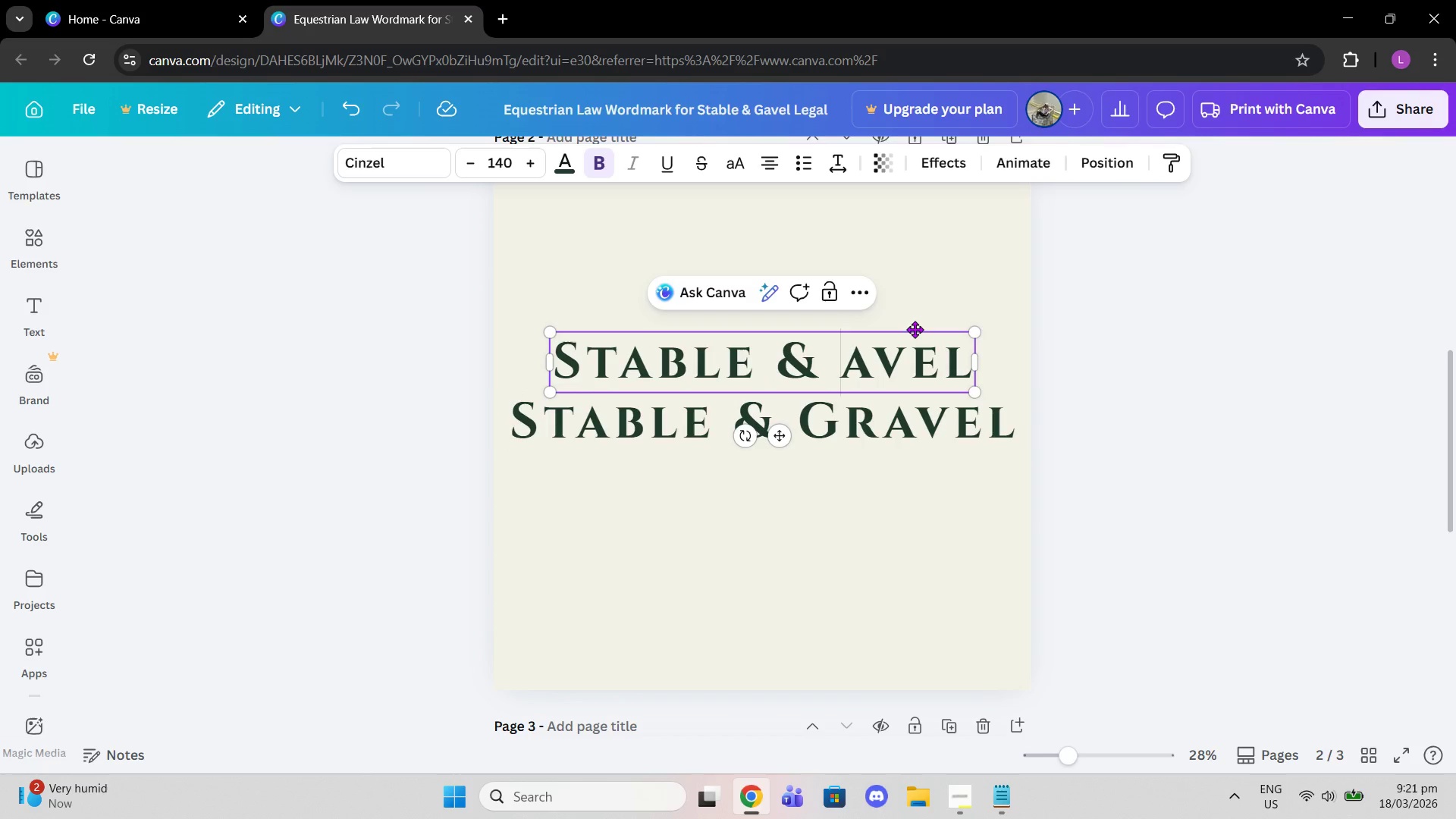 
key(Shift+G)
 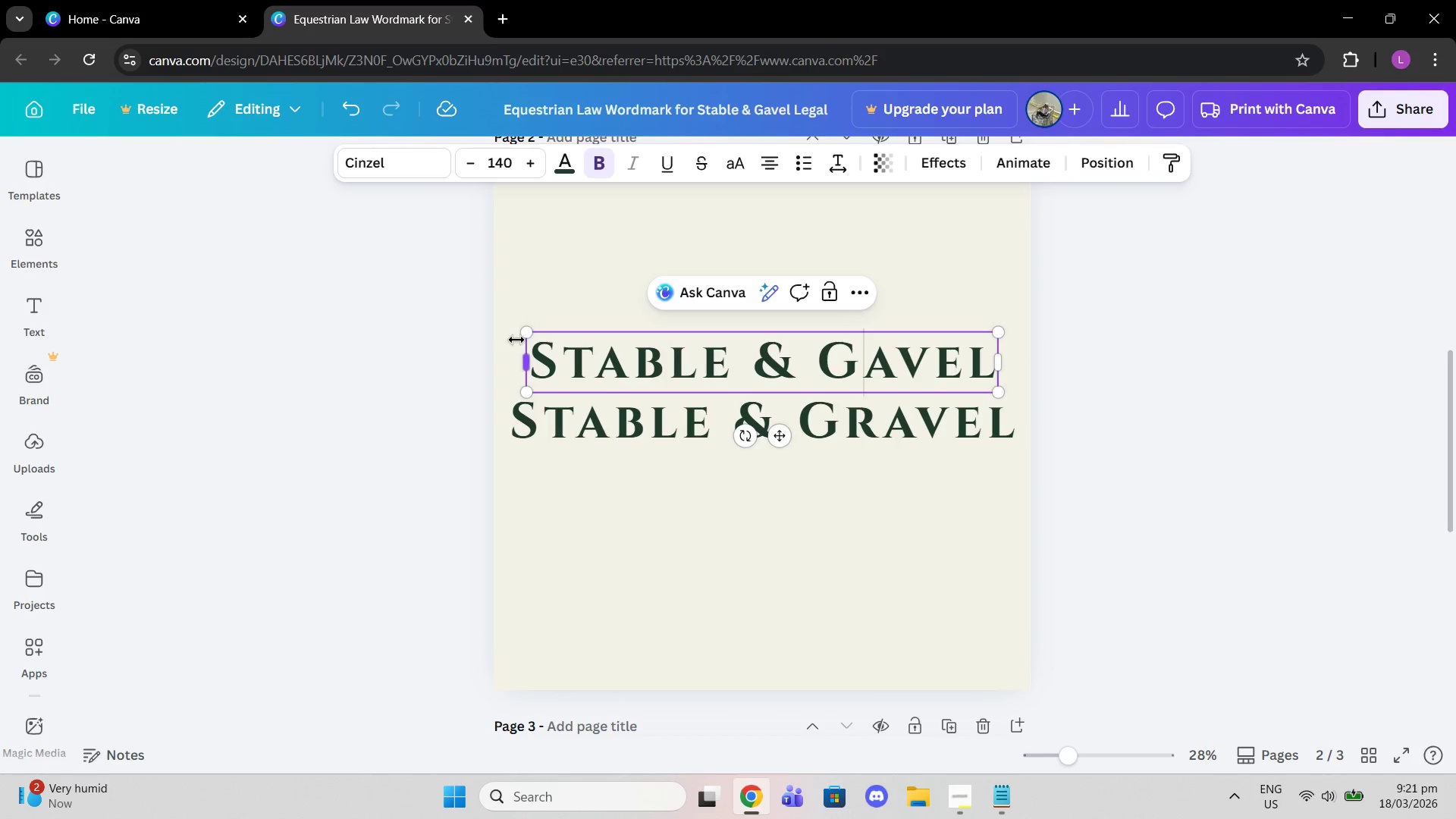 
left_click_drag(start_coordinate=[526, 335], to_coordinate=[504, 294])
 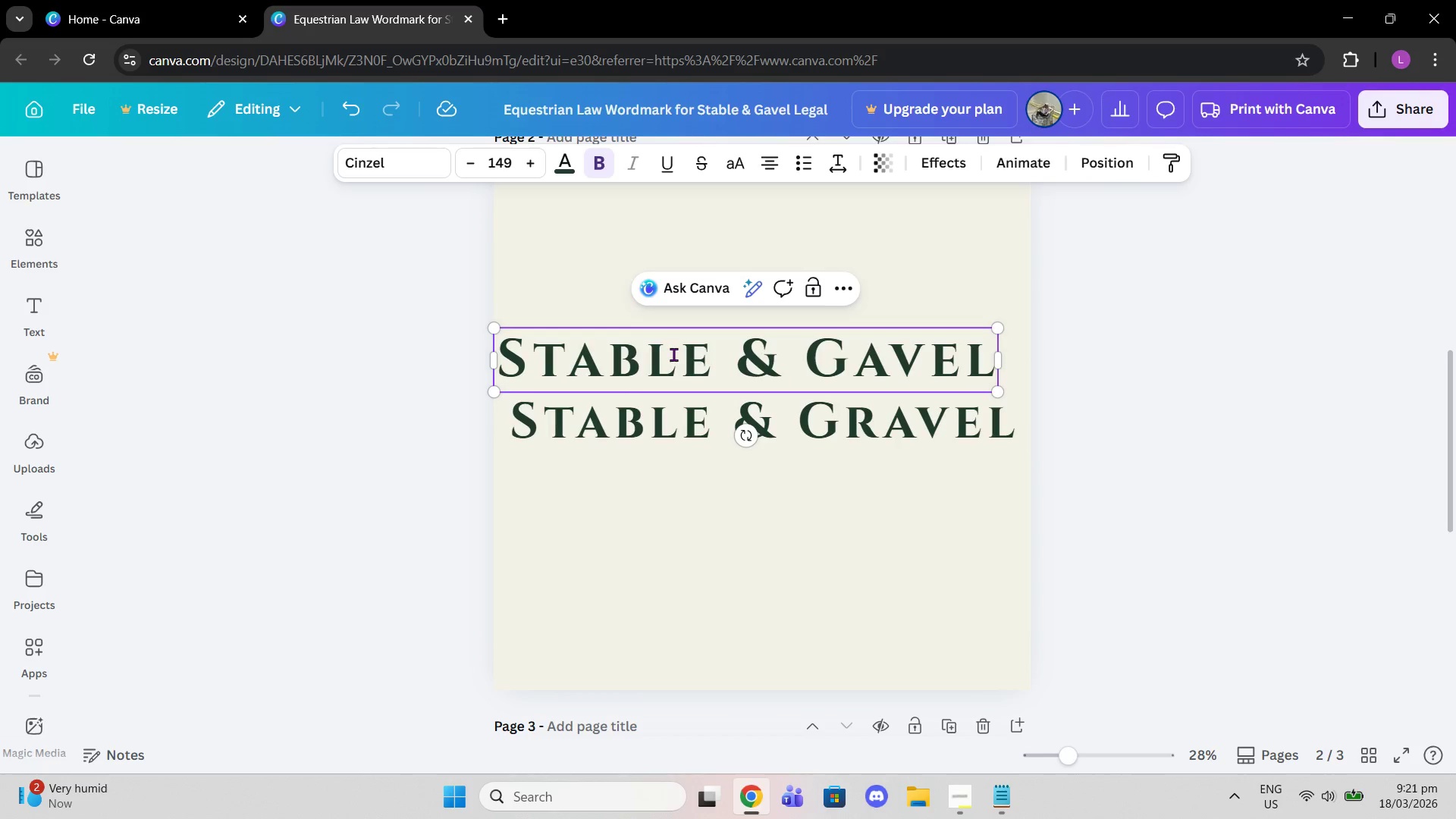 
left_click_drag(start_coordinate=[673, 354], to_coordinate=[701, 356])
 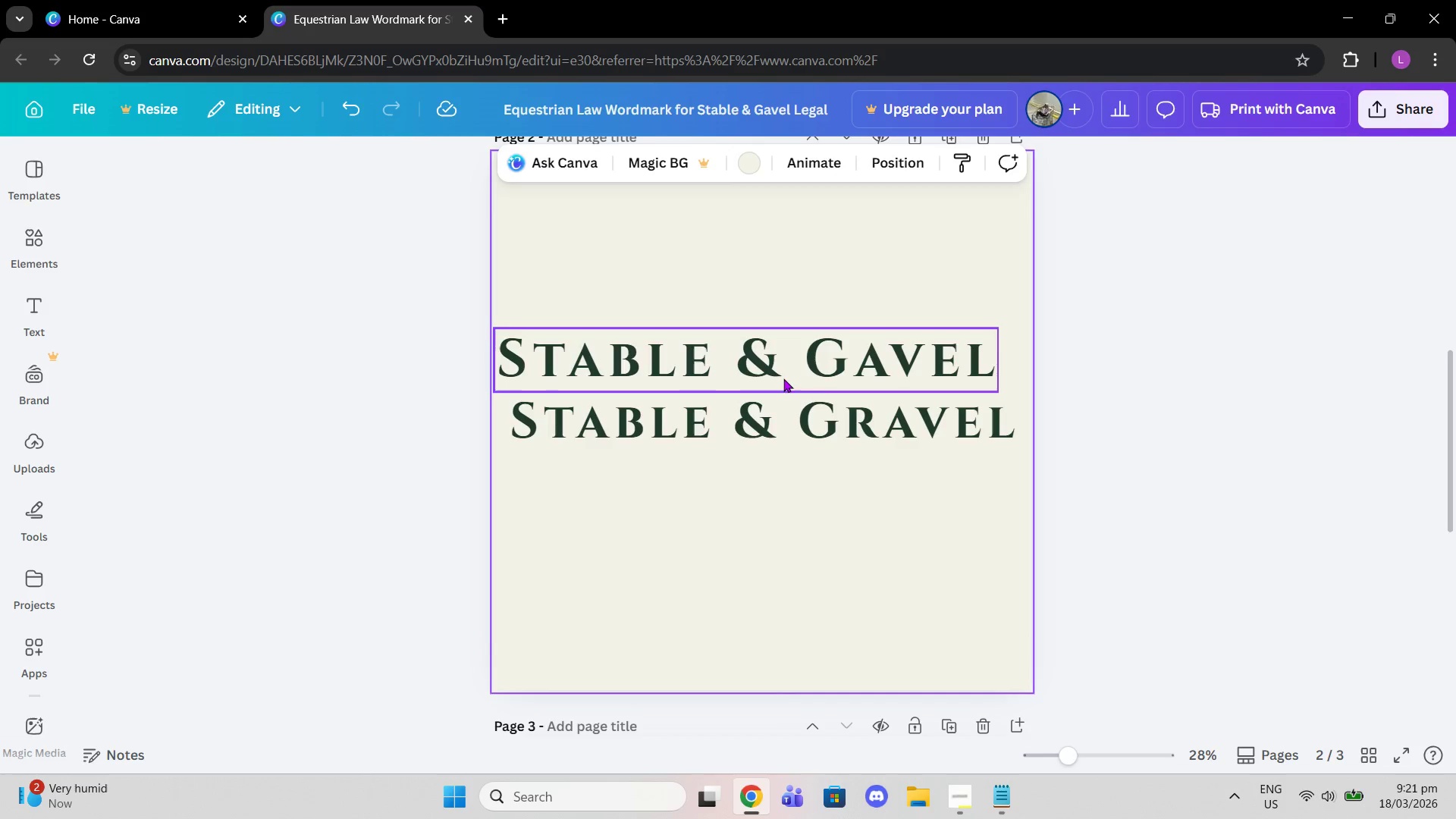 
left_click_drag(start_coordinate=[777, 368], to_coordinate=[792, 368])
 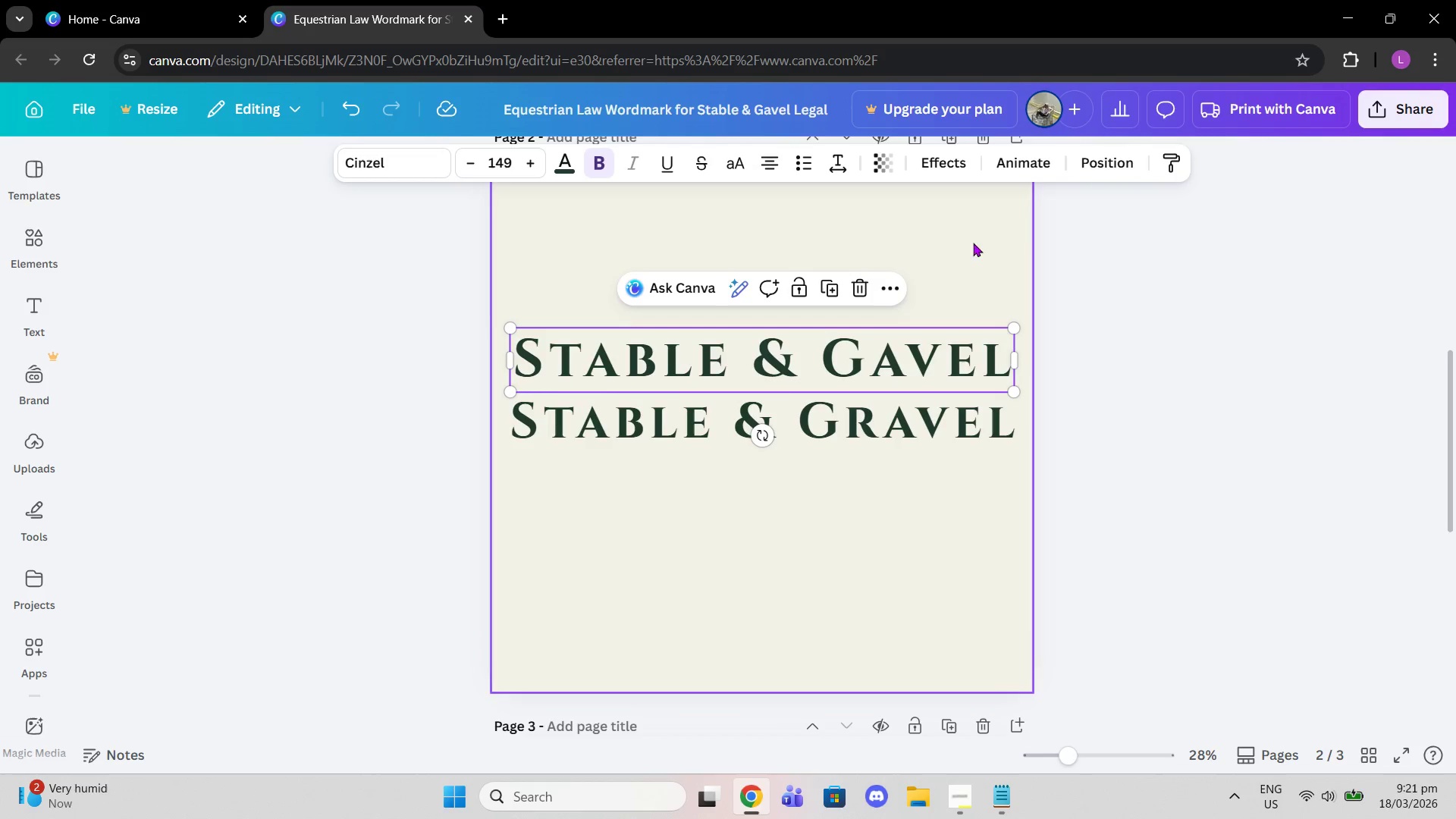 
wait(7.61)
 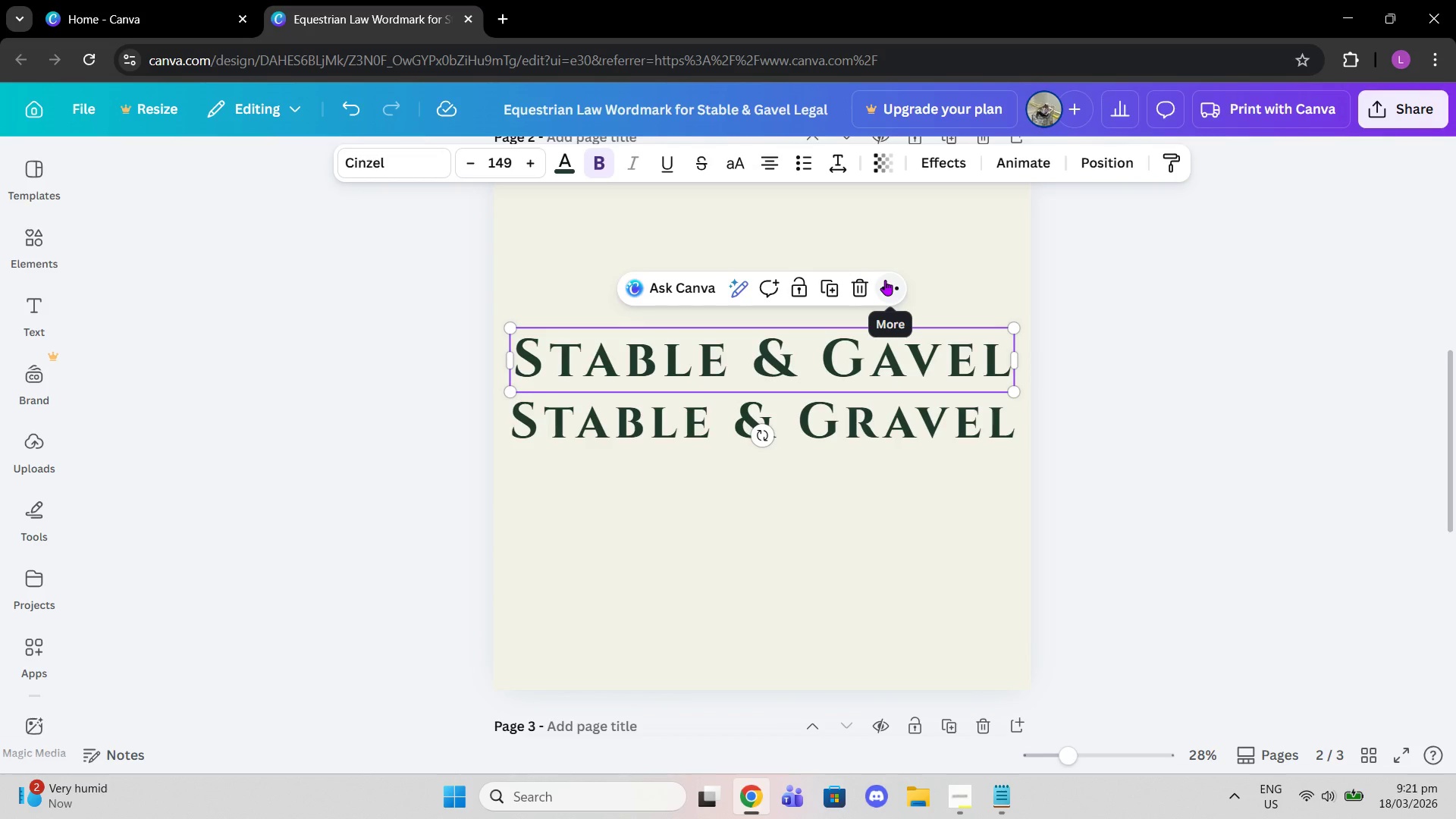 
left_click([962, 811])